 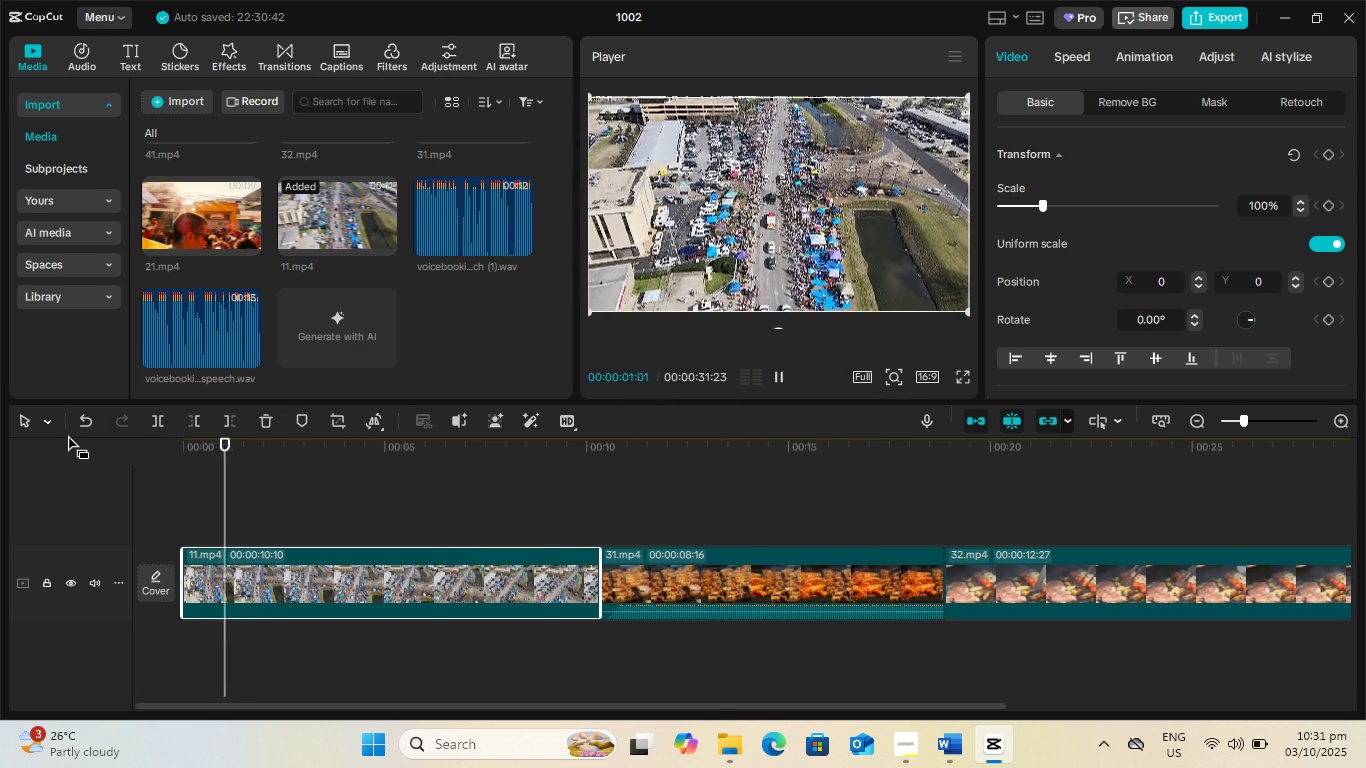 
key(Space)
 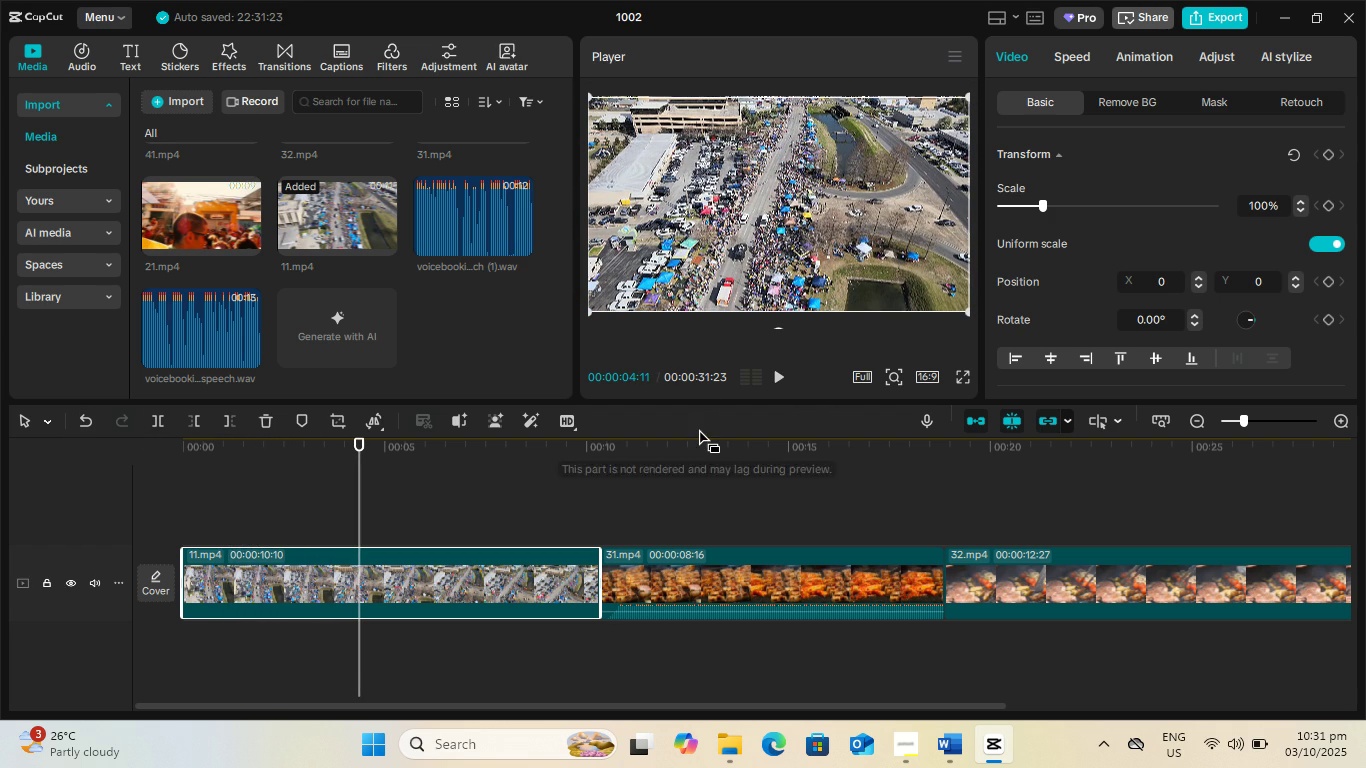 
wait(5.14)
 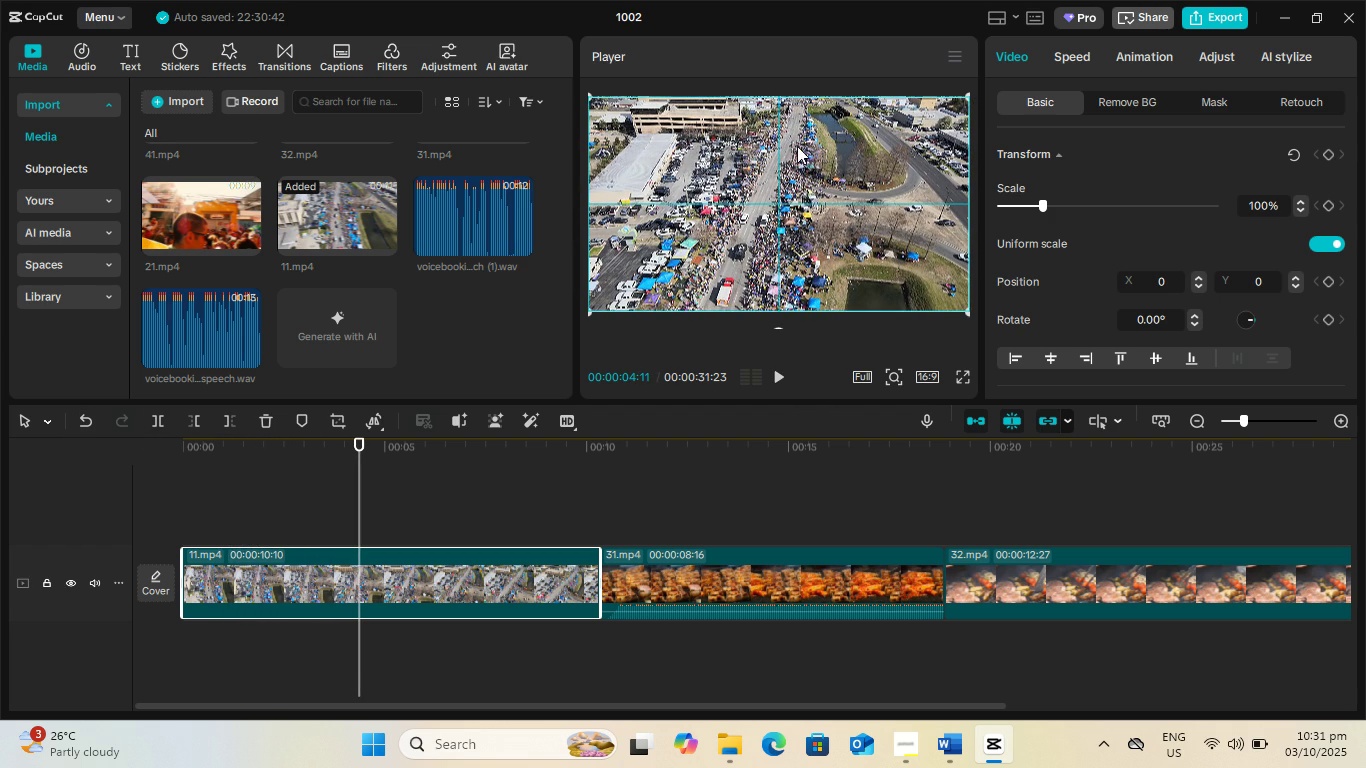 
key(Space)
 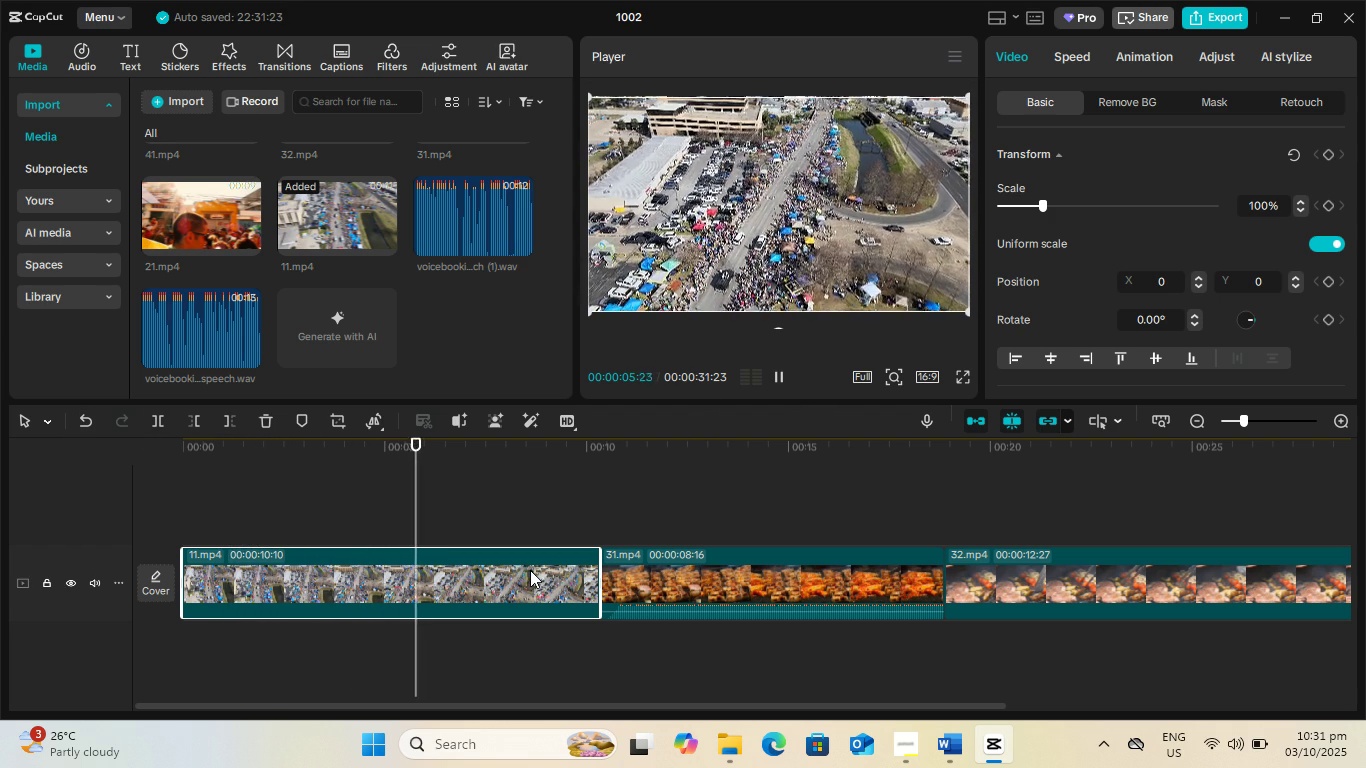 
key(Space)
 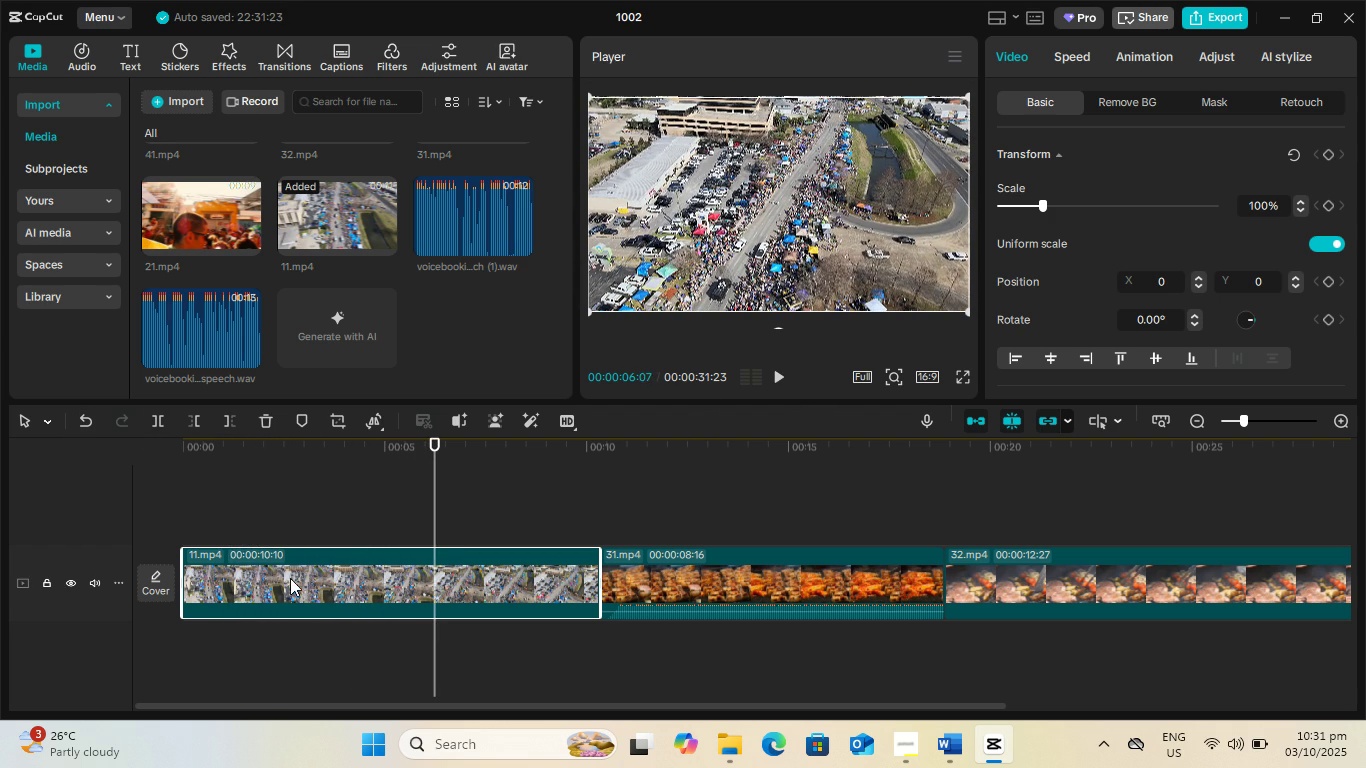 
left_click([290, 578])